 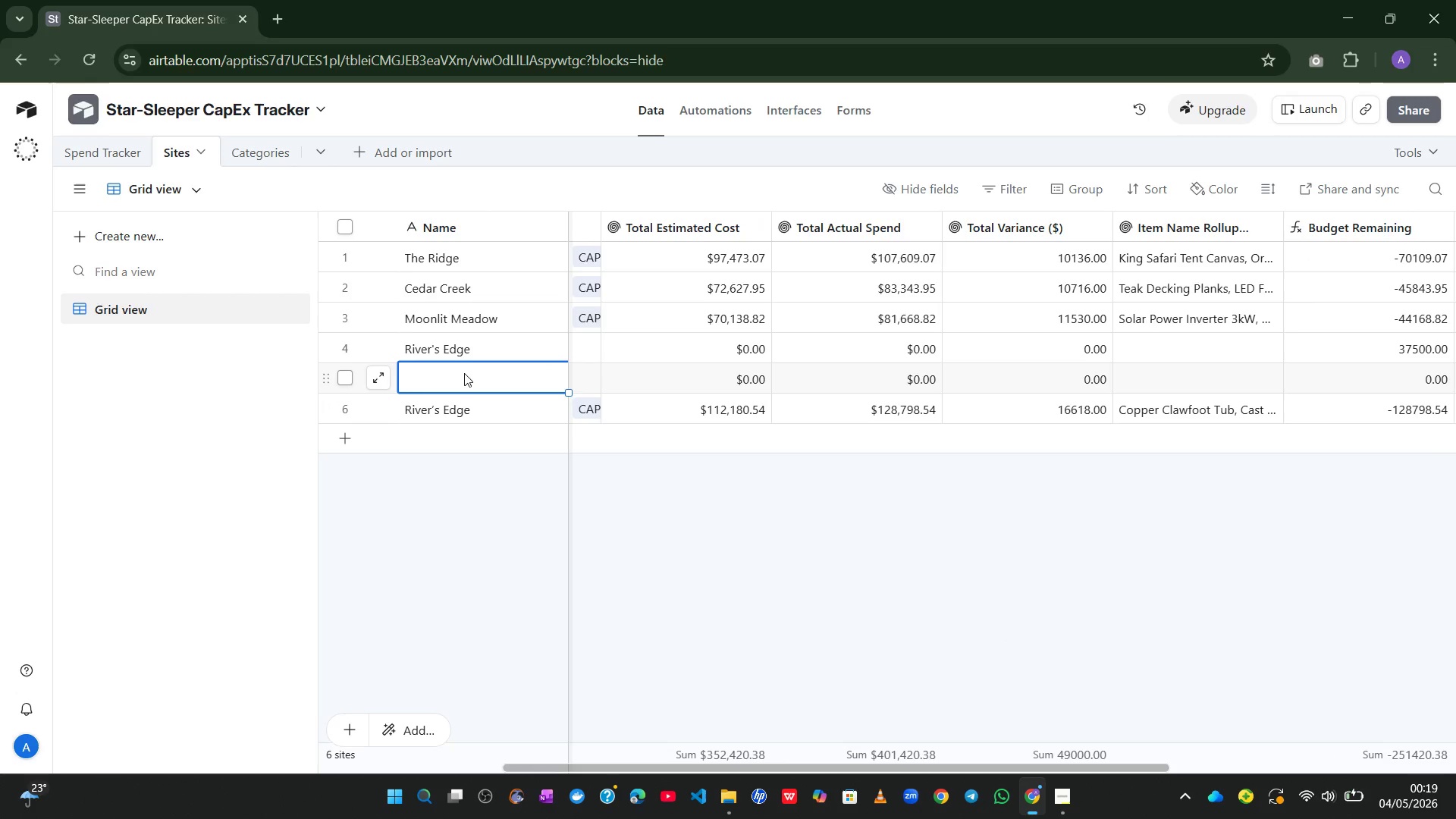 
left_click([341, 373])
 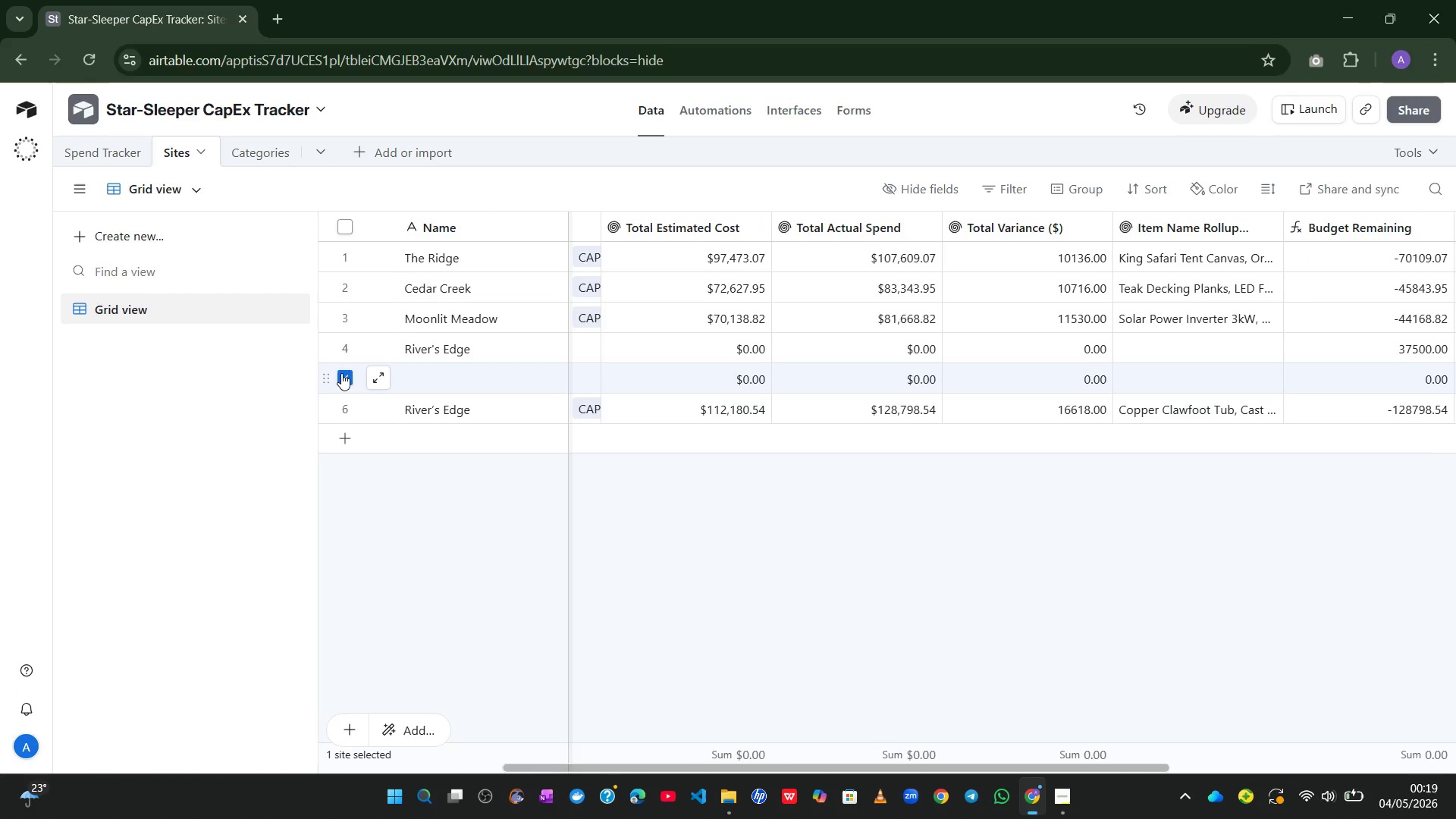 
right_click([341, 373])
 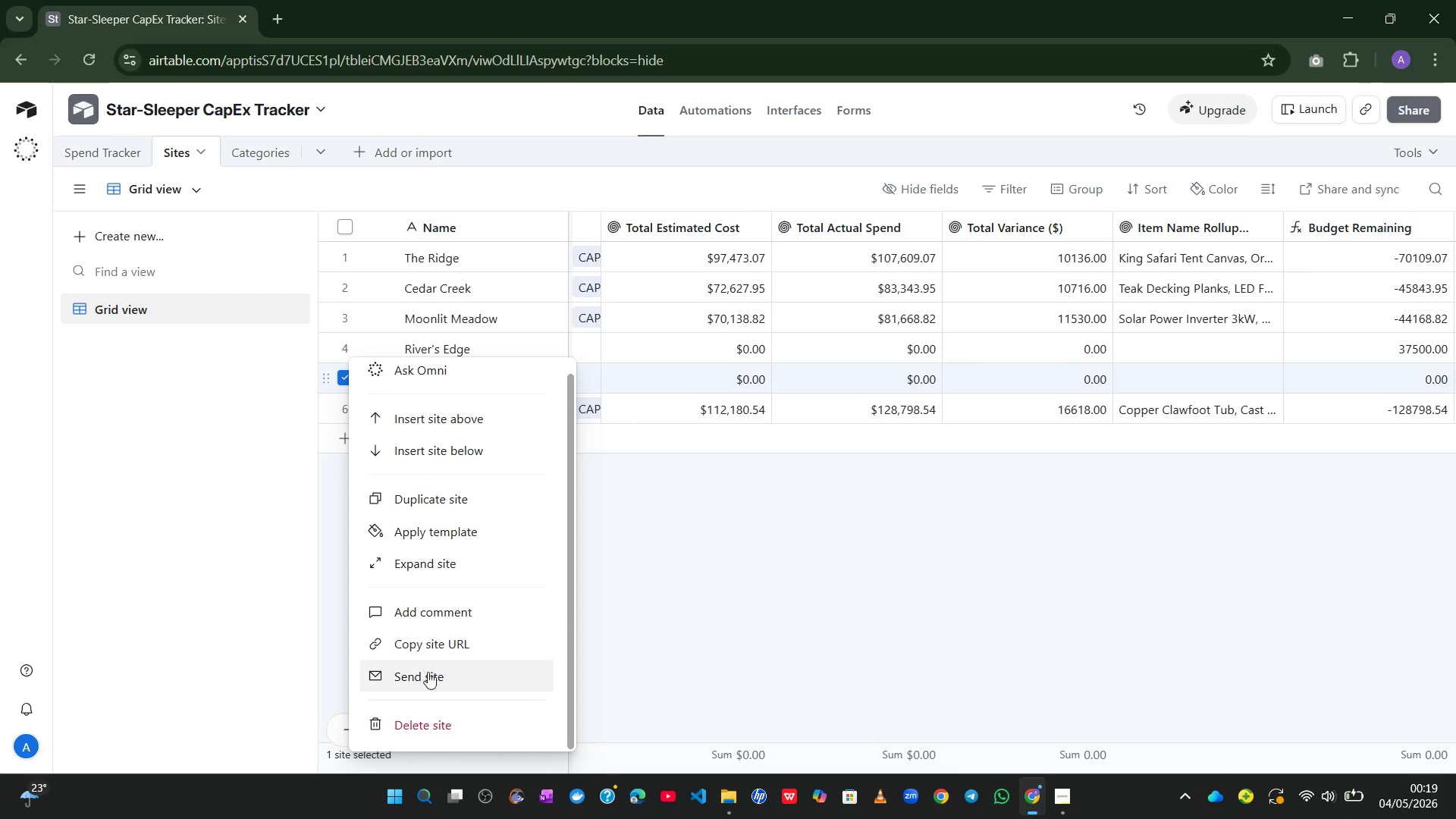 
left_click([414, 714])
 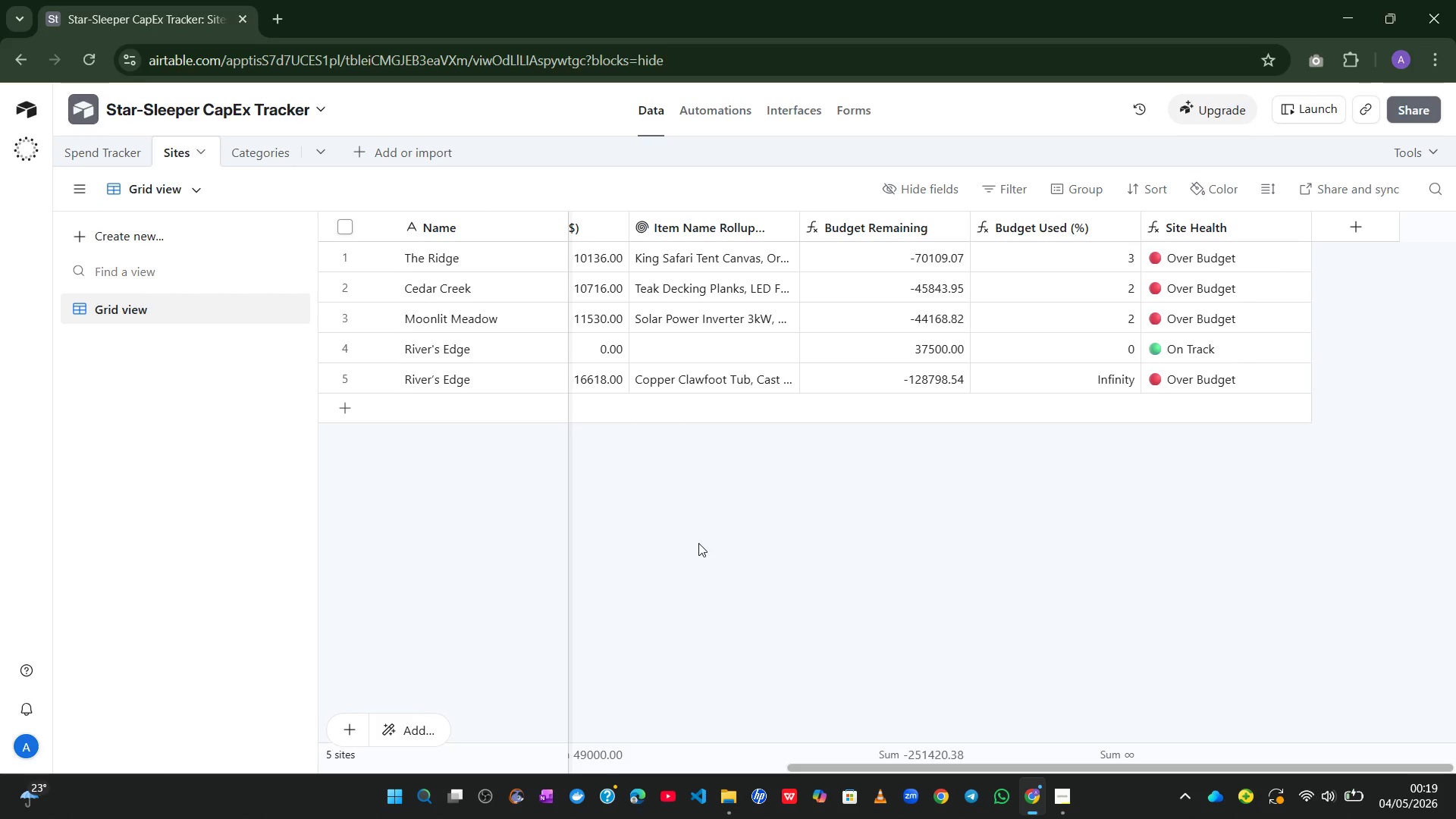 
wait(30.31)
 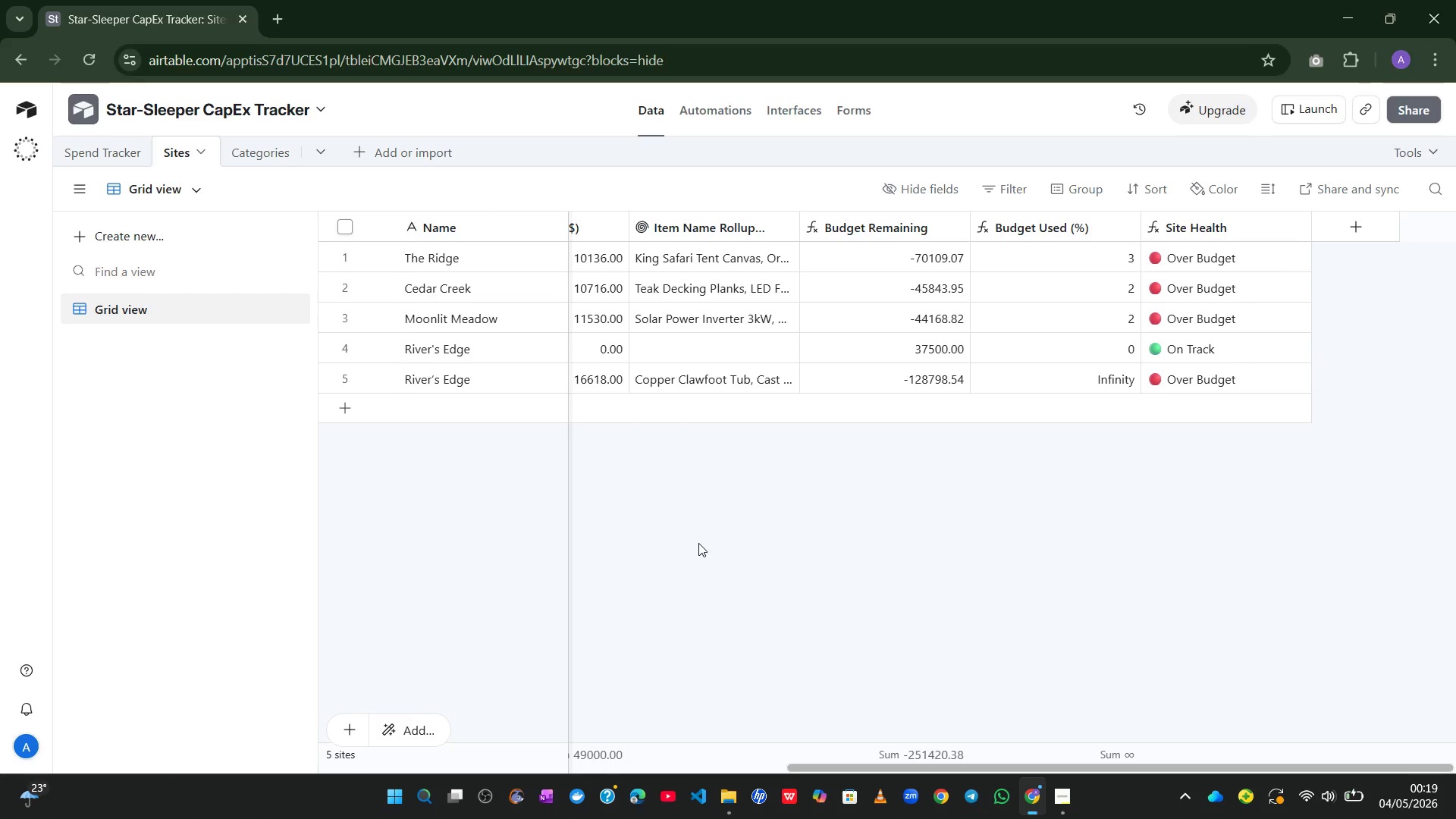 
left_click([794, 98])
 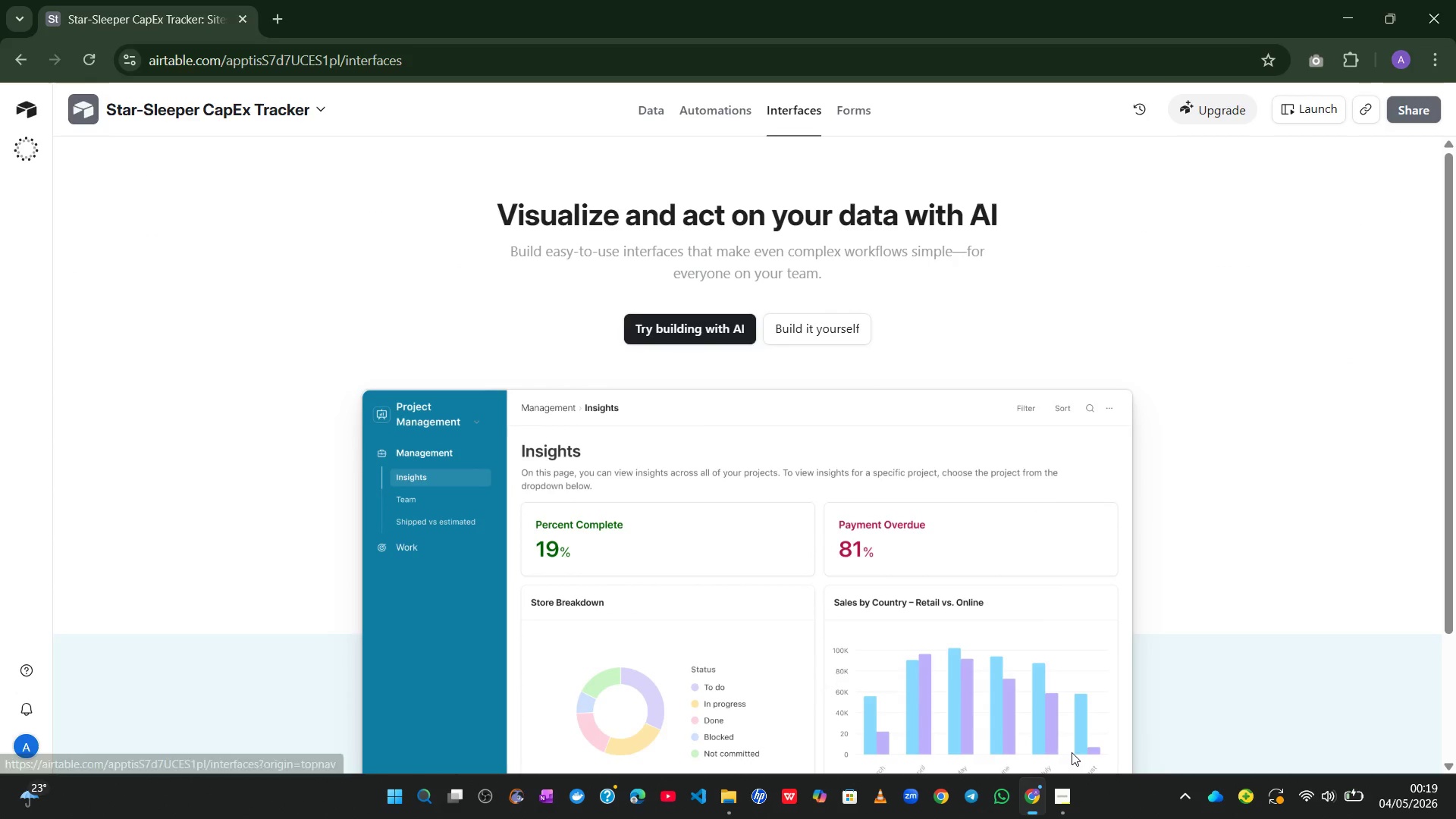 
left_click([1065, 808])